 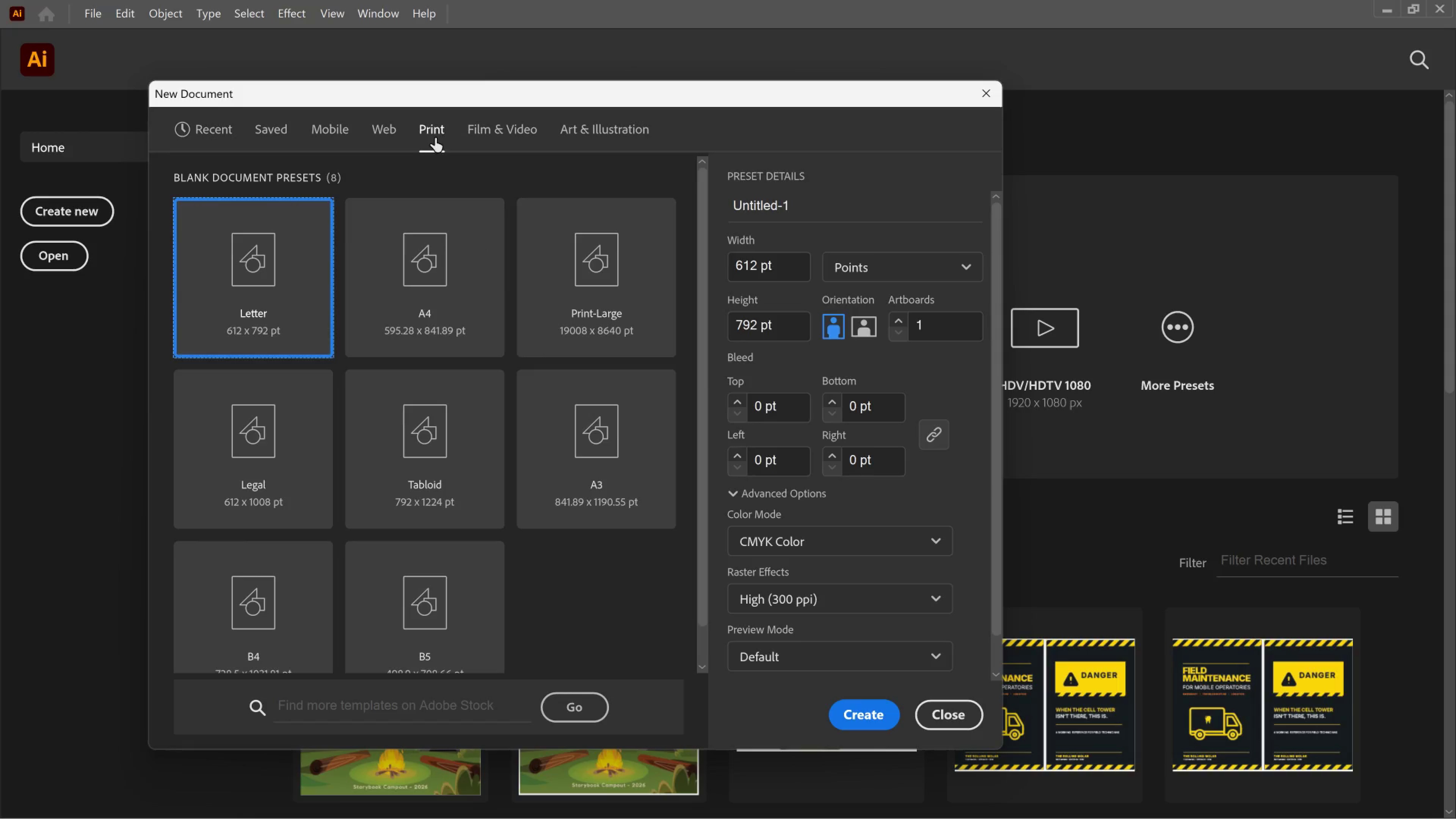 
scroll: coordinate [548, 465], scroll_direction: down, amount: 3.0
 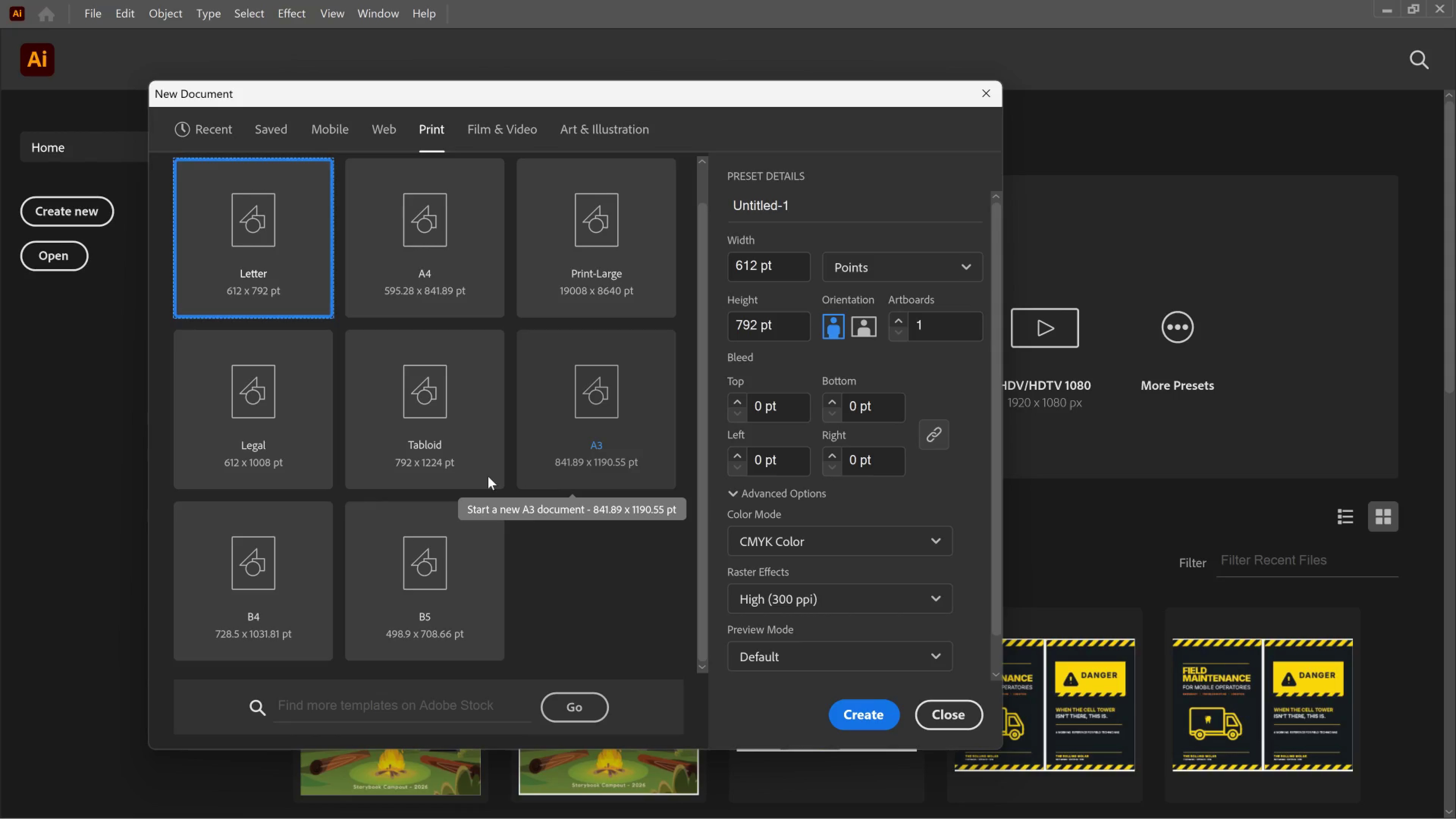 
scroll: coordinate [488, 472], scroll_direction: up, amount: 3.0
 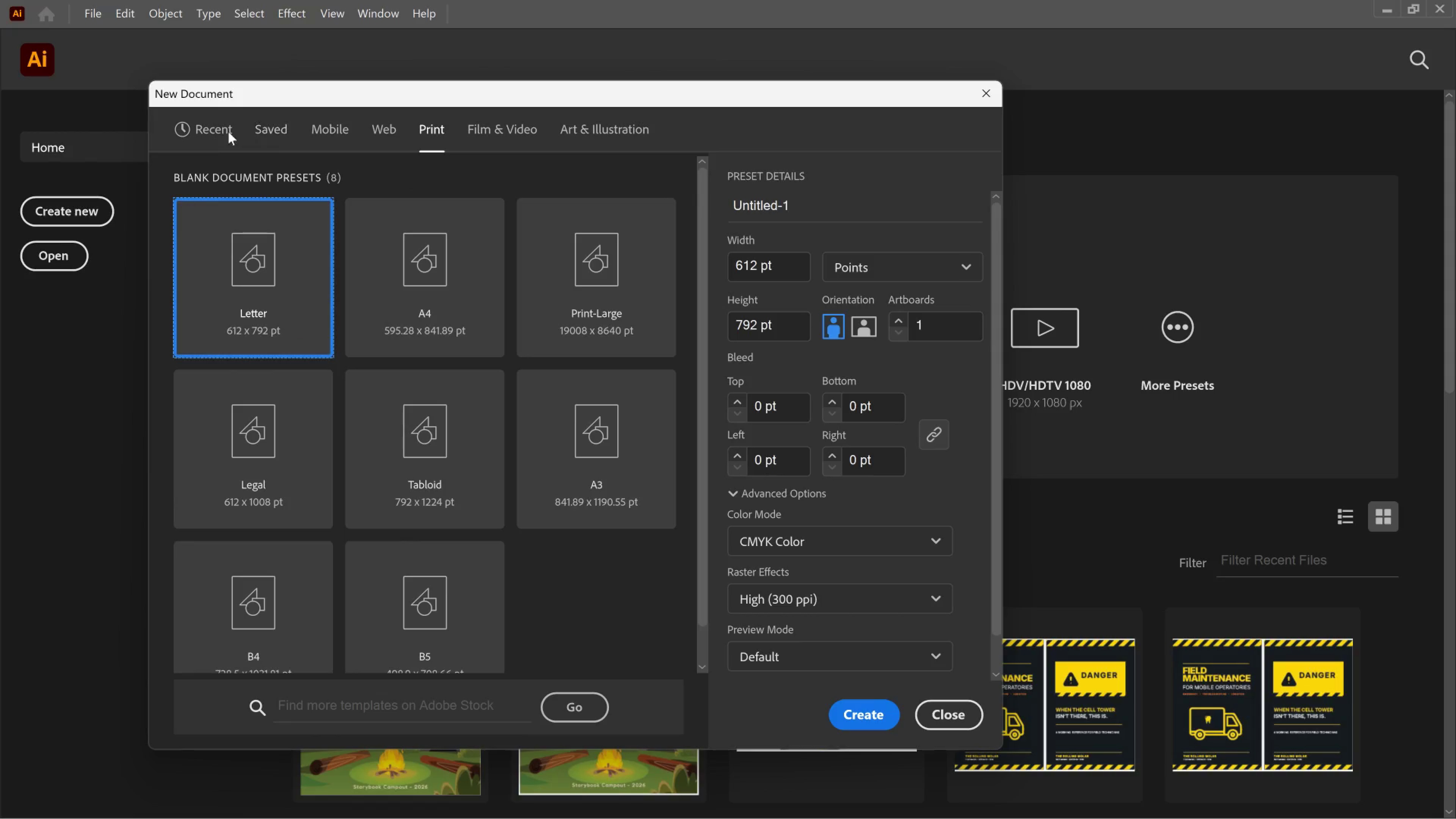 
left_click([218, 126])
 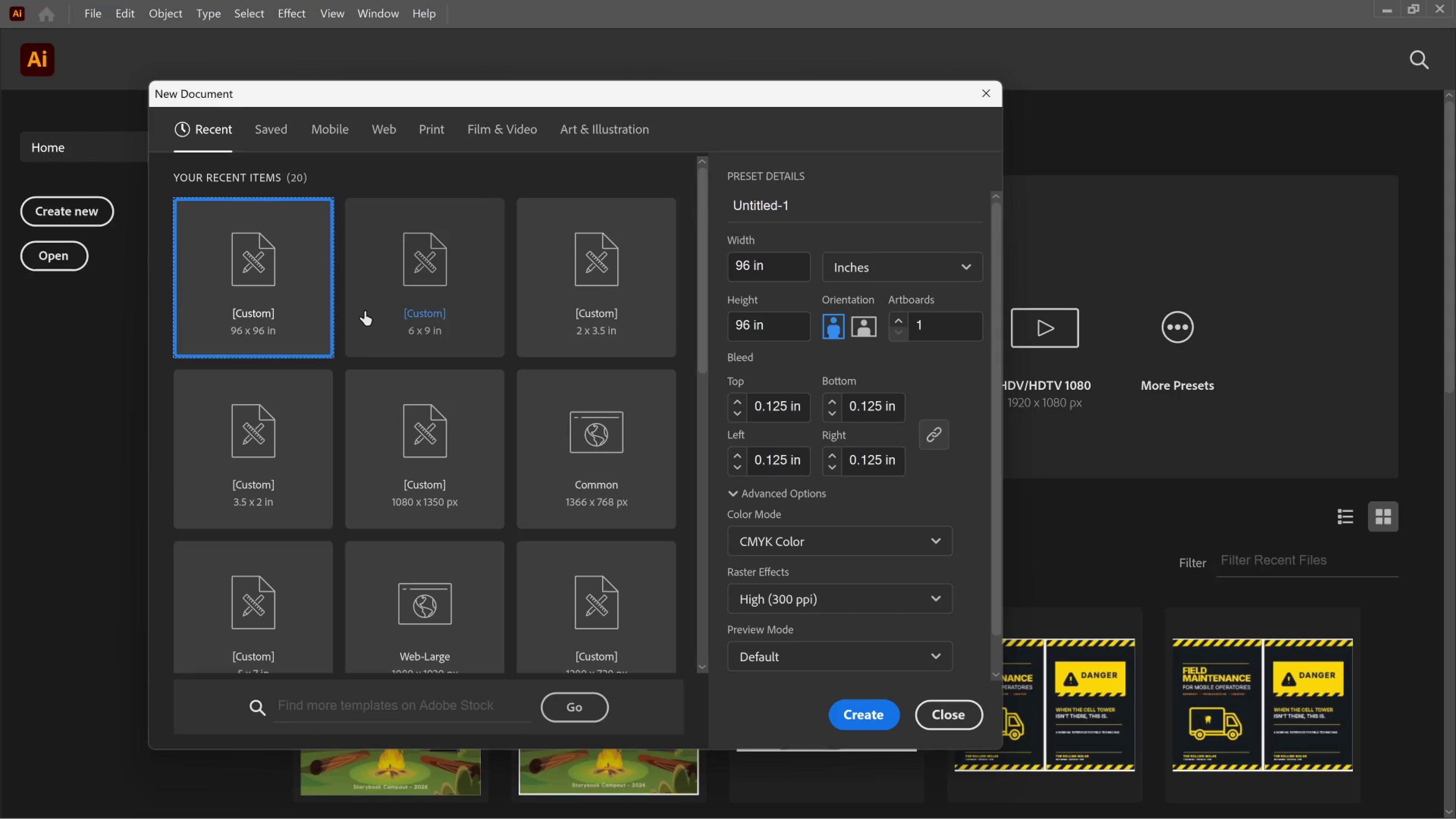 
scroll: coordinate [439, 314], scroll_direction: up, amount: 5.0
 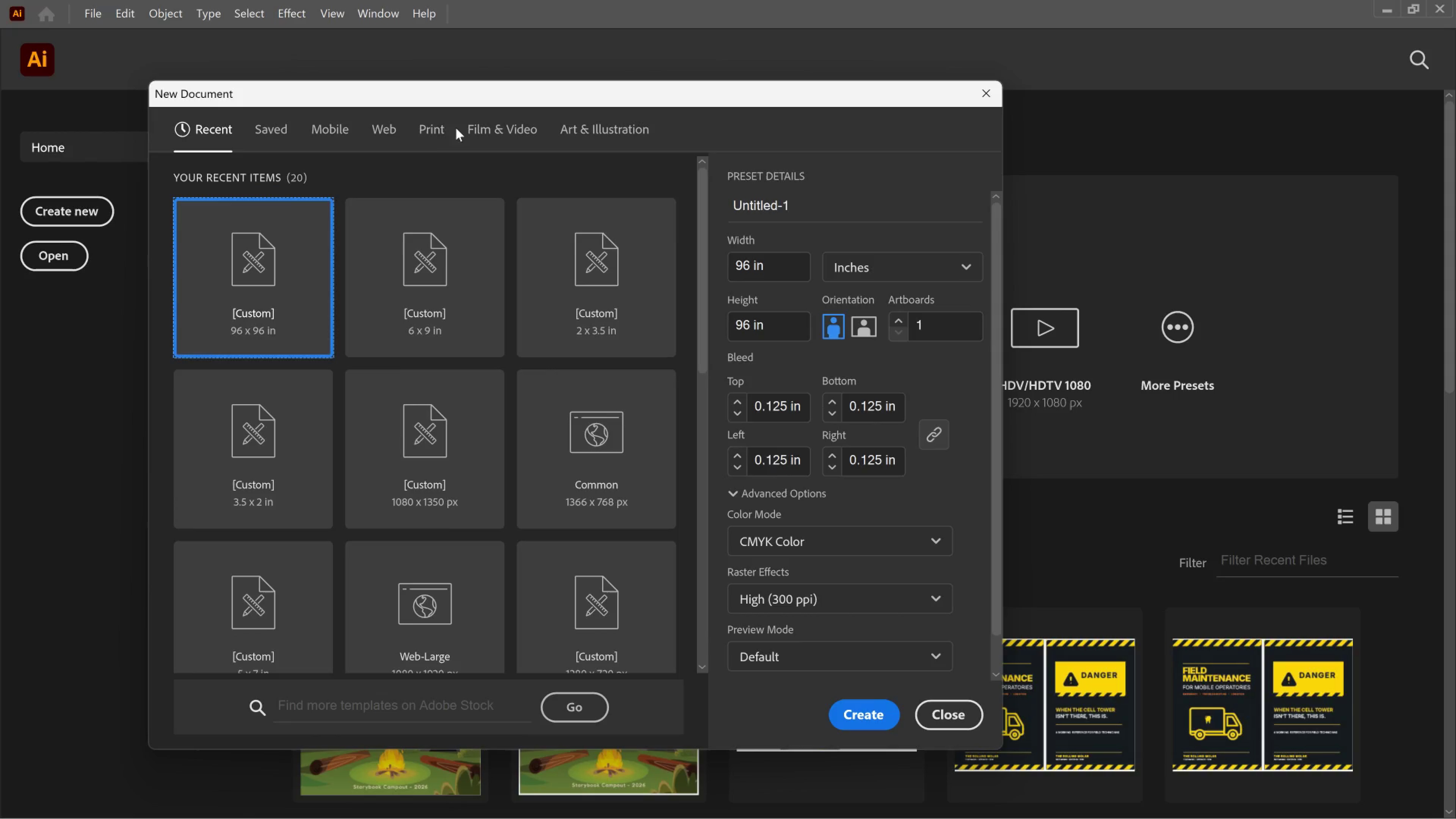 
left_click([435, 125])
 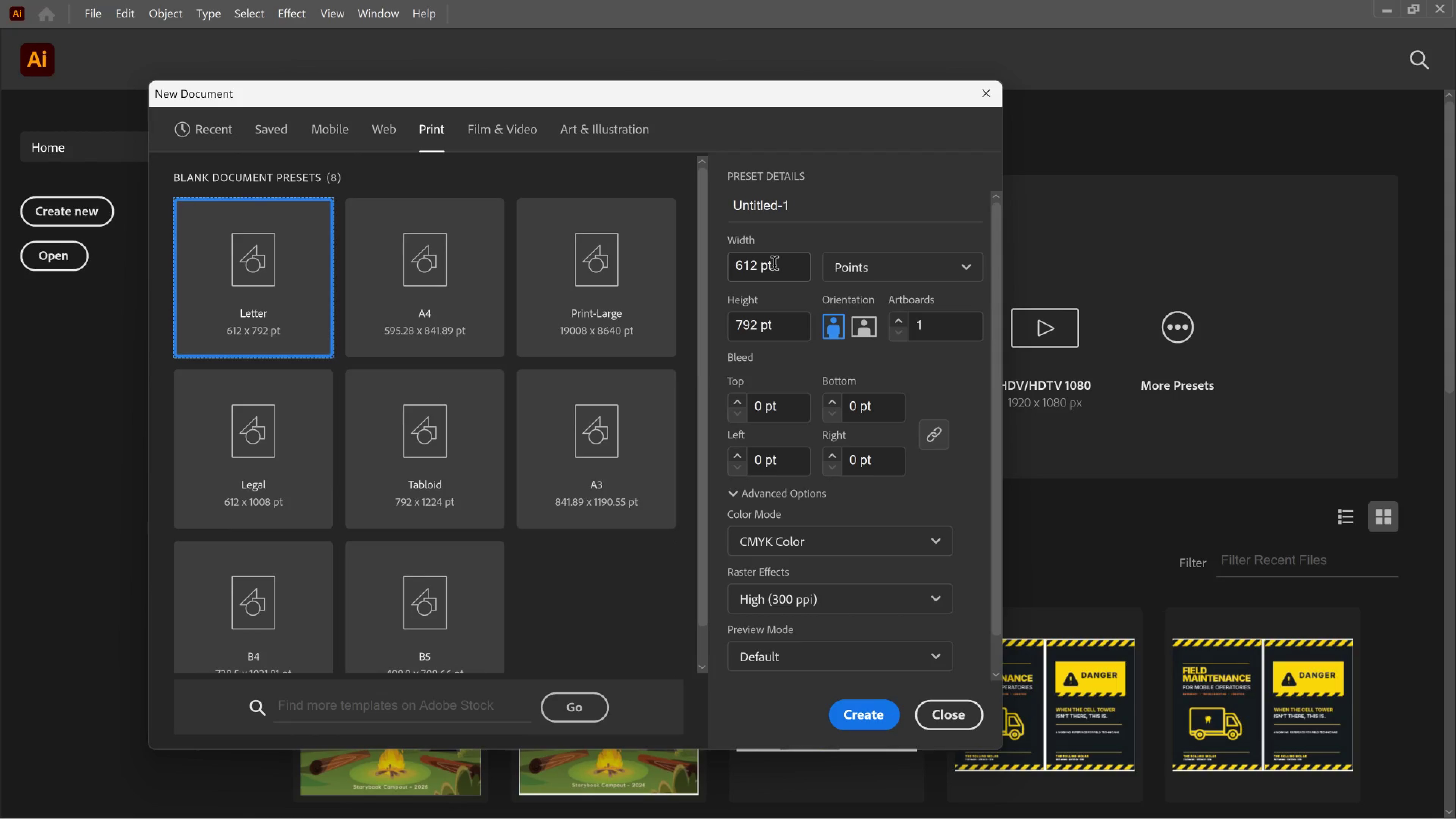 
left_click_drag(start_coordinate=[912, 257], to_coordinate=[913, 270])
 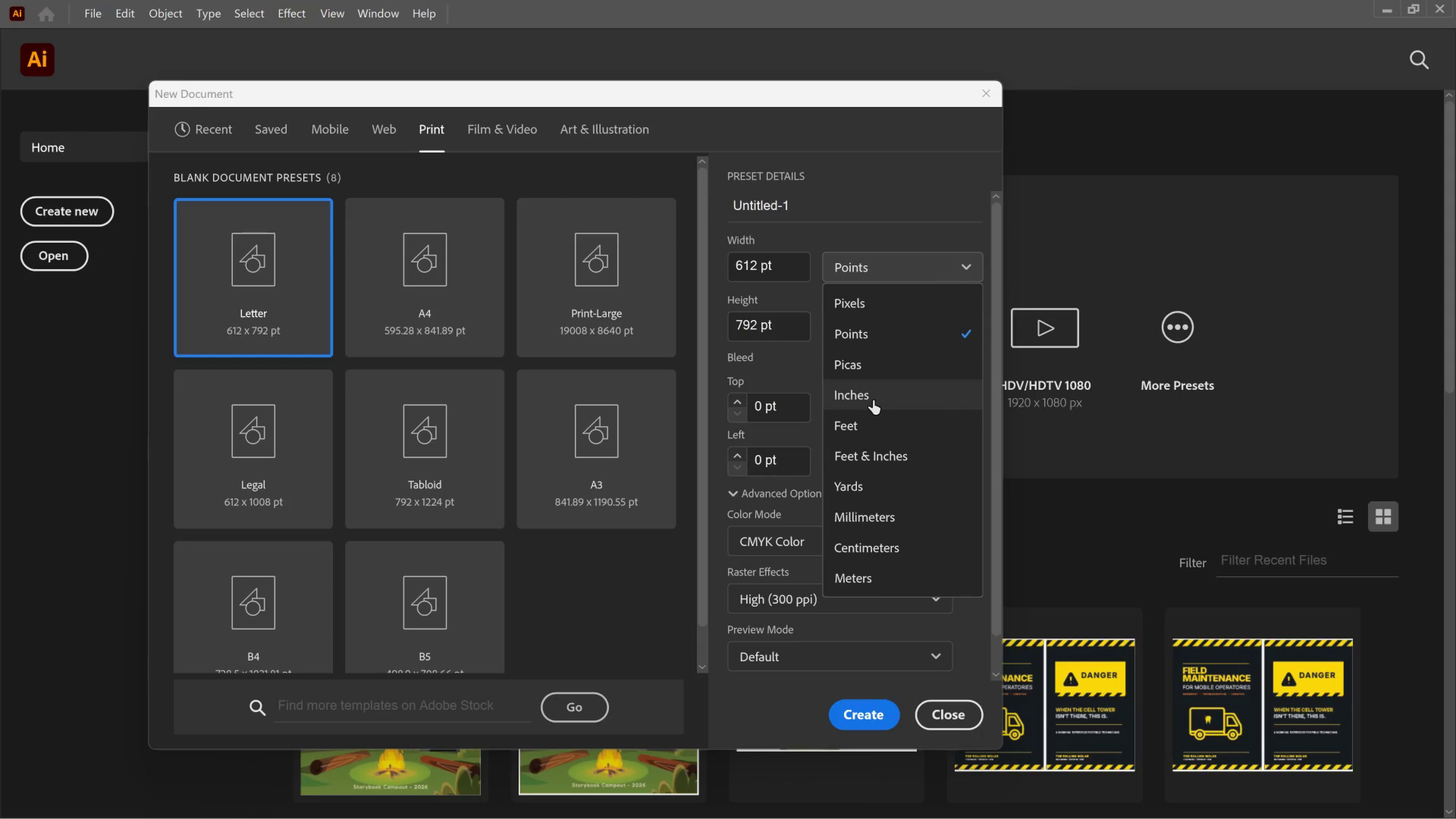 
left_click([872, 400])
 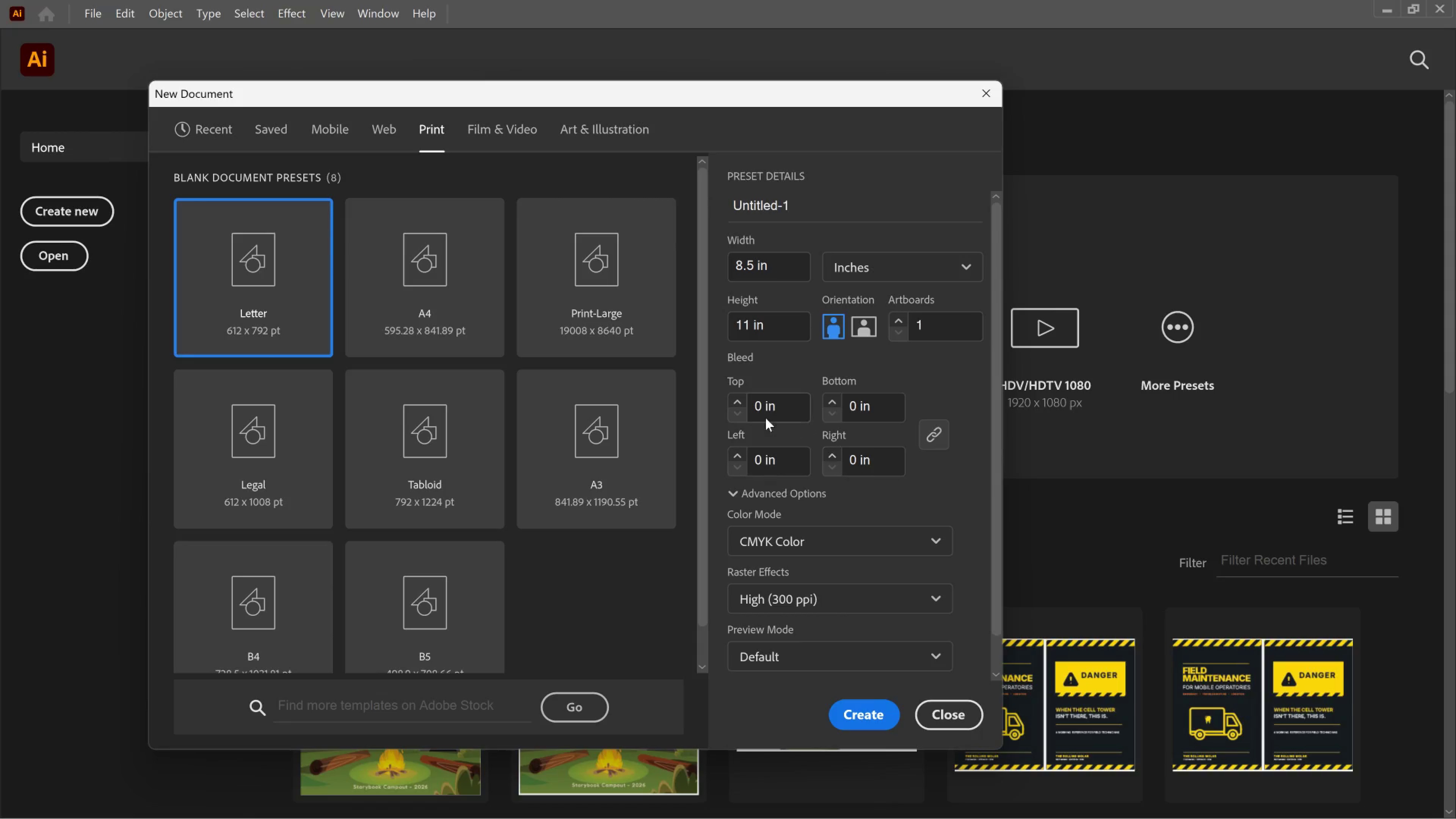 
left_click([743, 397])
 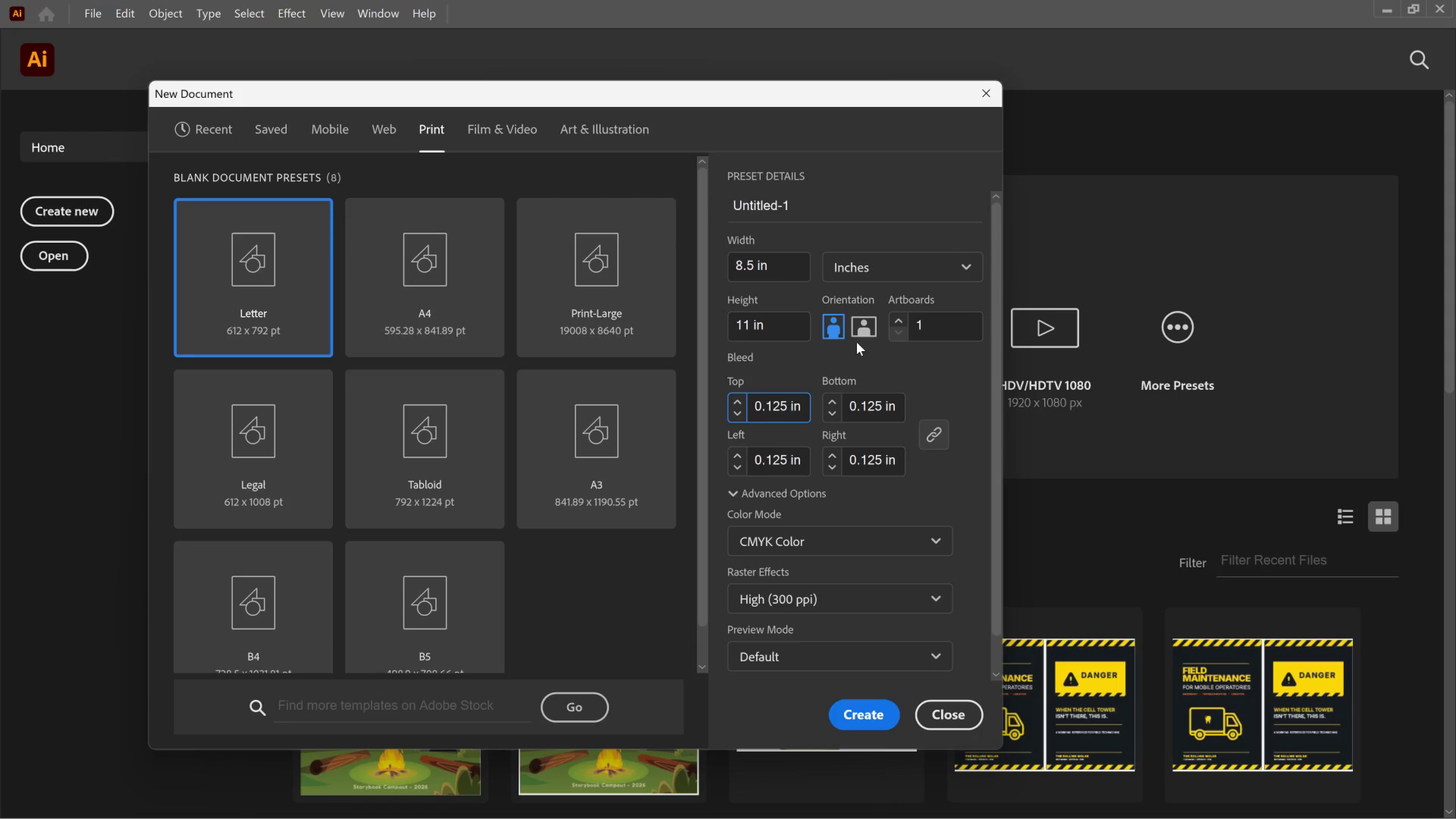 
key(Tab)
 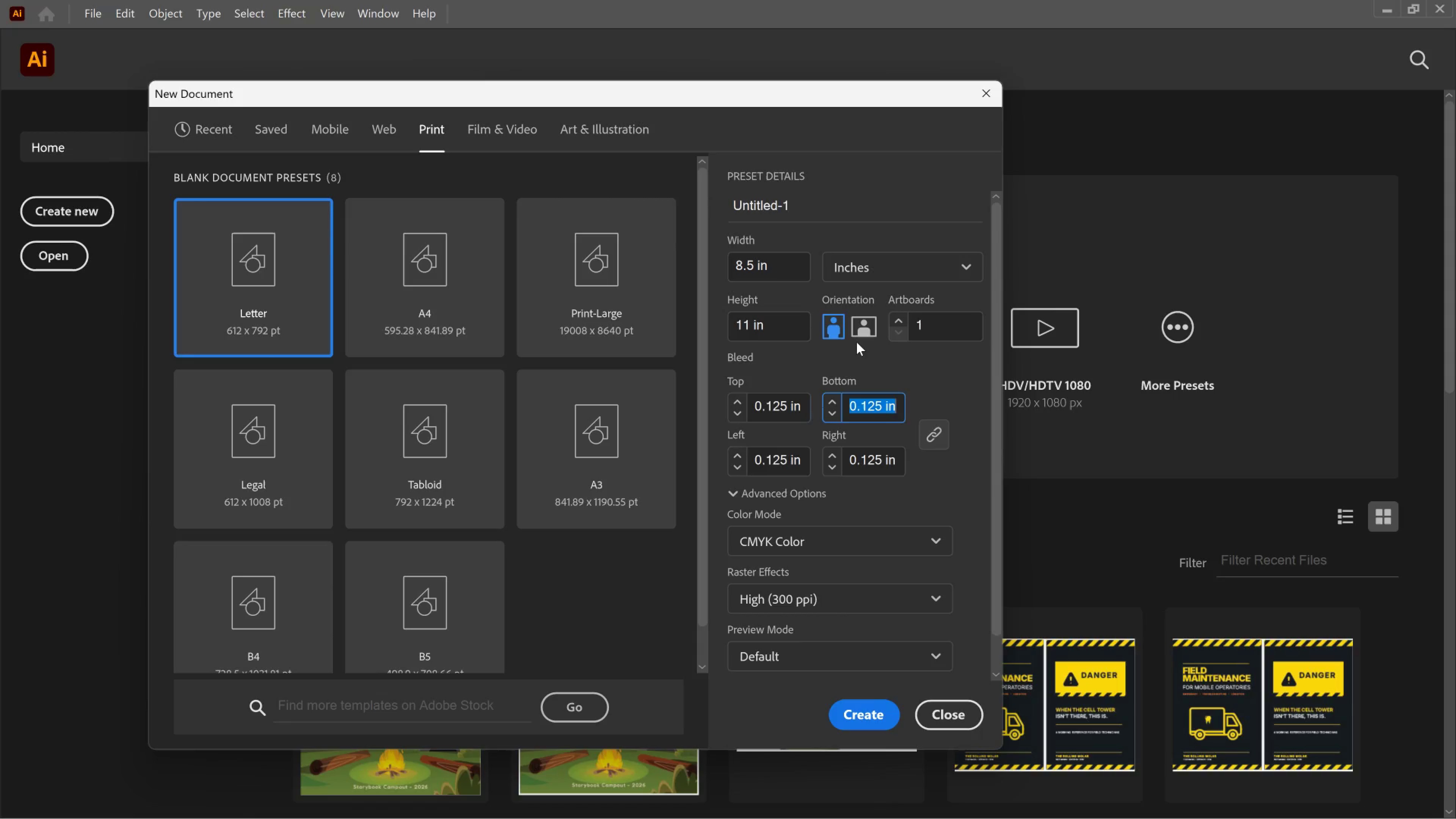 
key(Alt+AltLeft)
 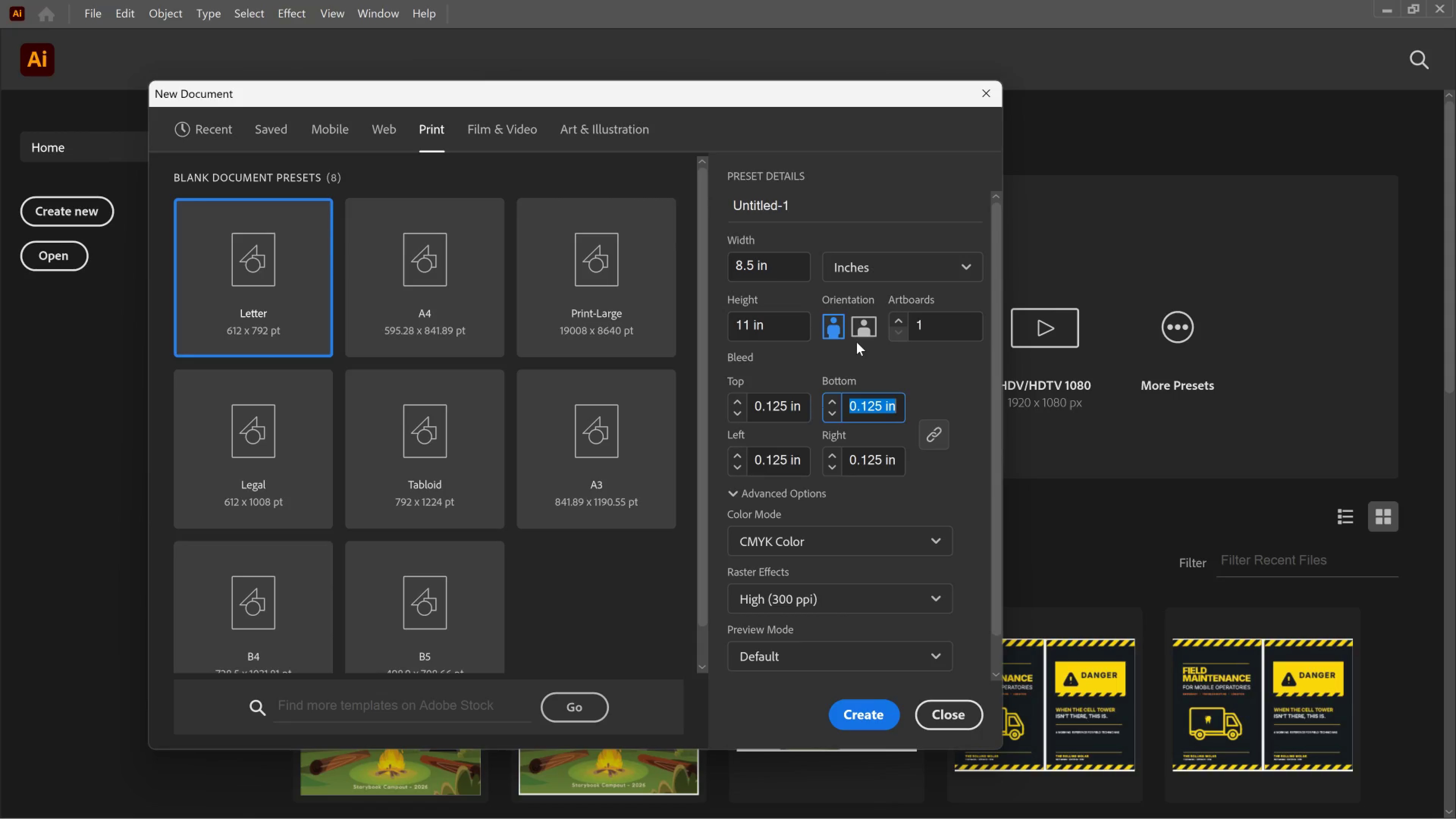 
key(Alt+Tab)